 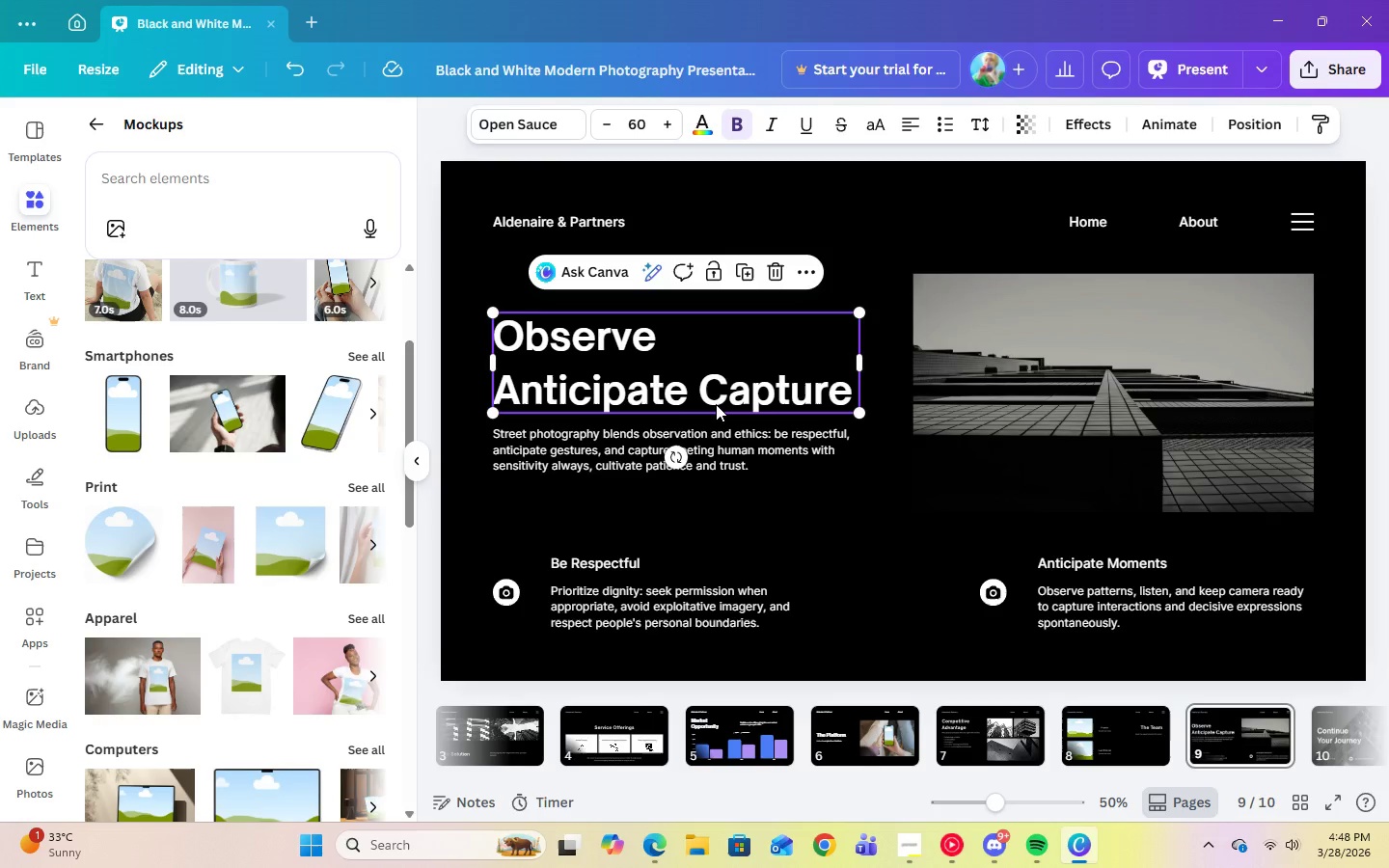 
left_click([716, 404])
 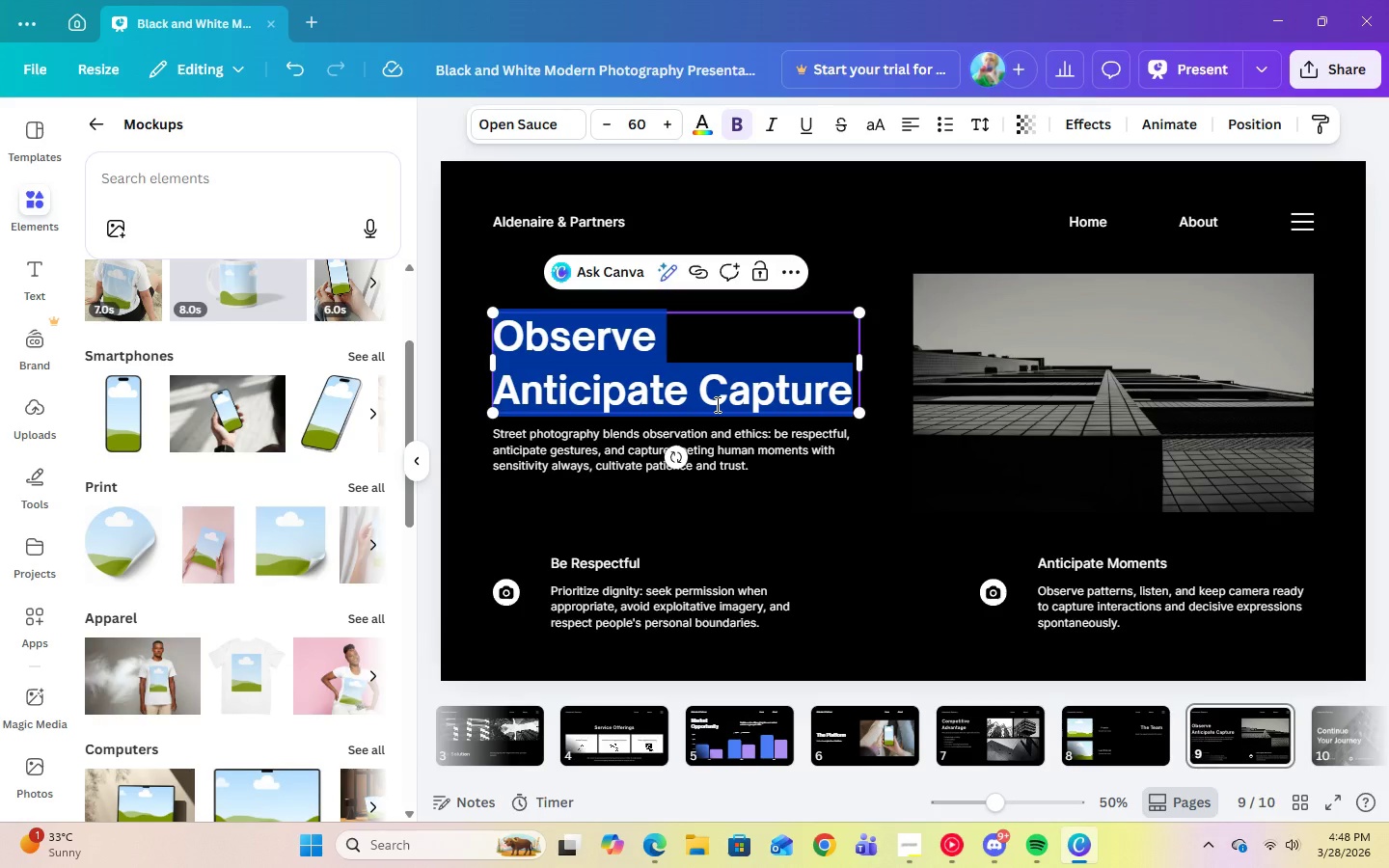 
type(The AA)
key(Backspace)
type(sk)
 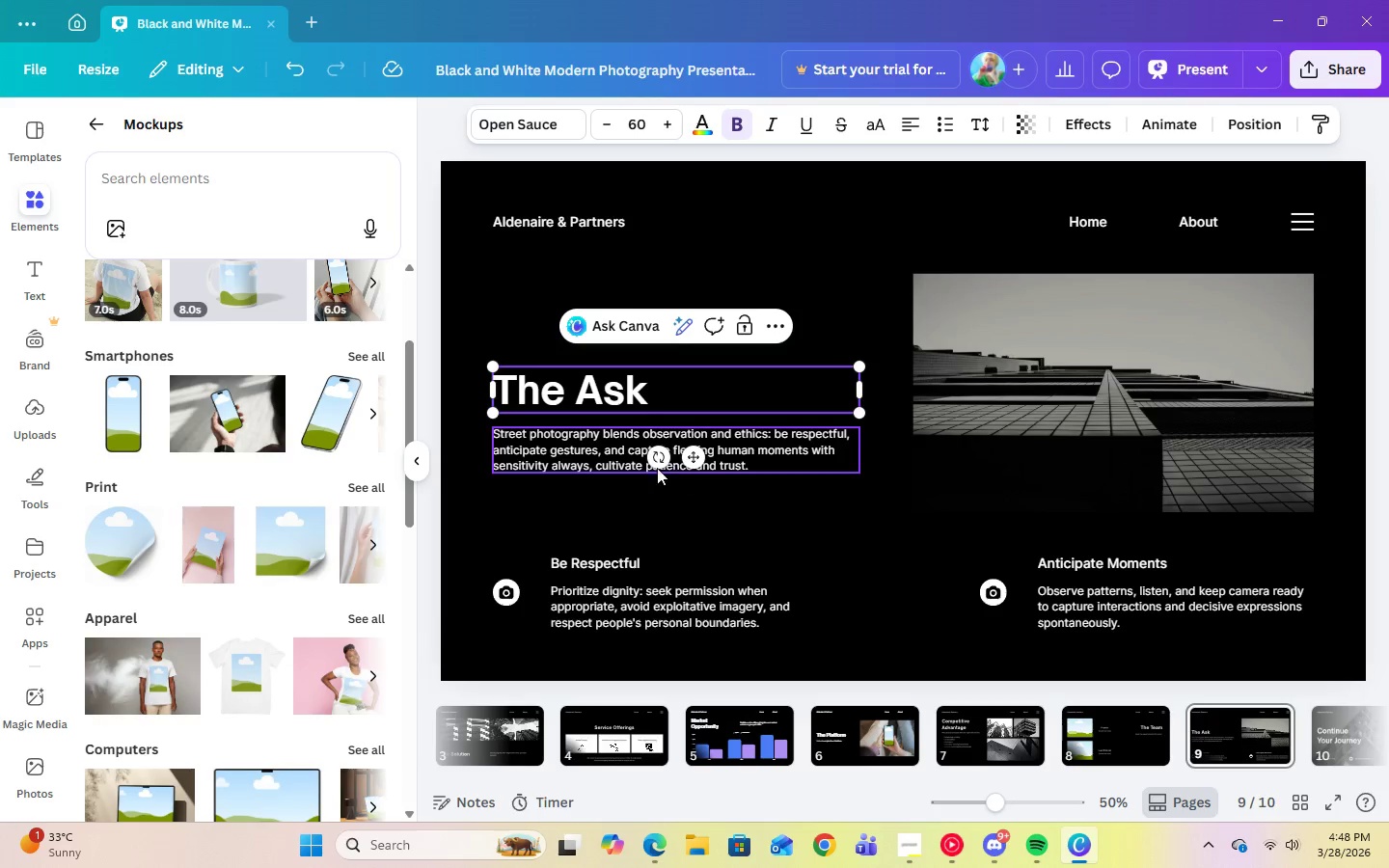 
left_click([583, 441])
 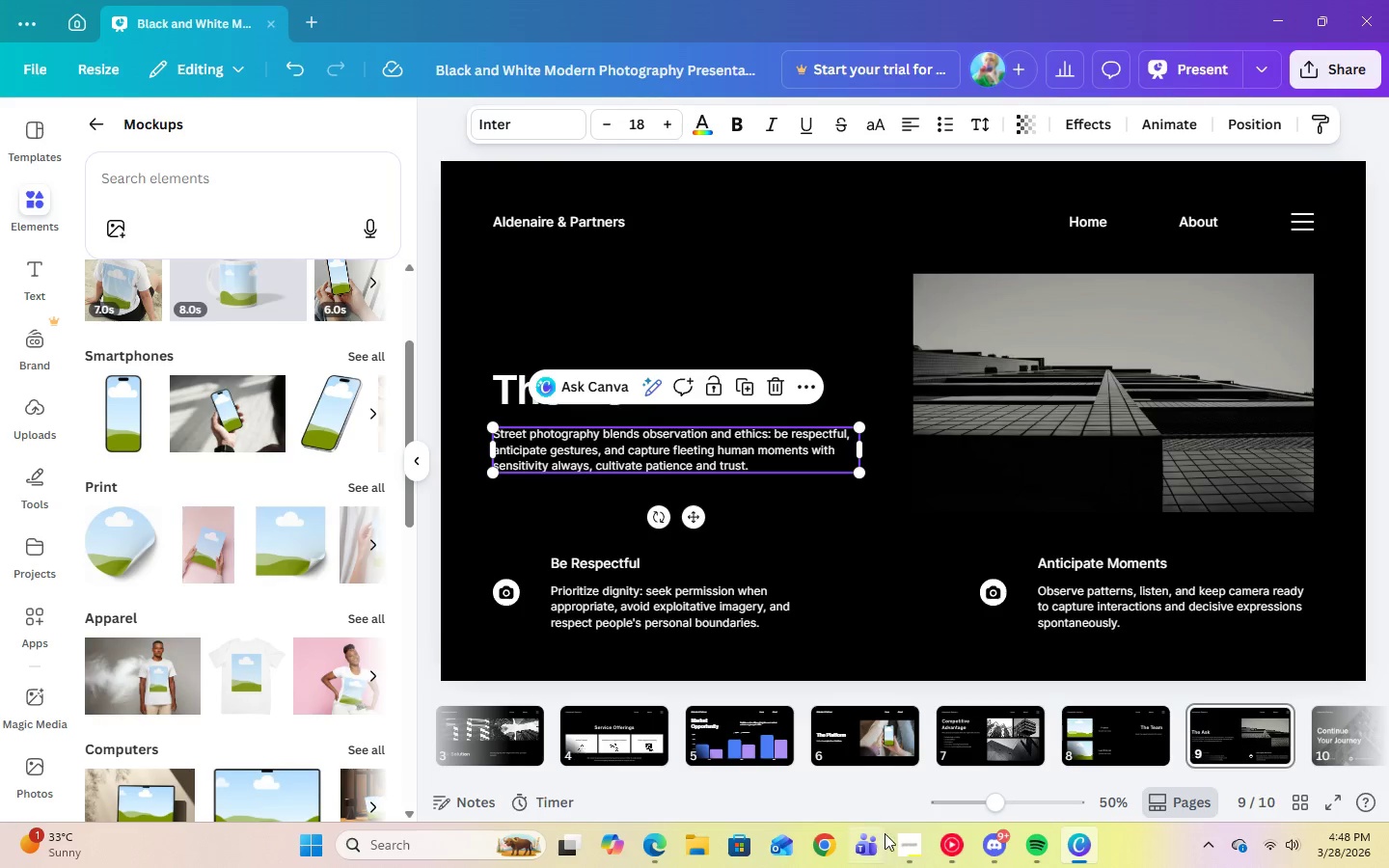 
left_click([908, 850])